 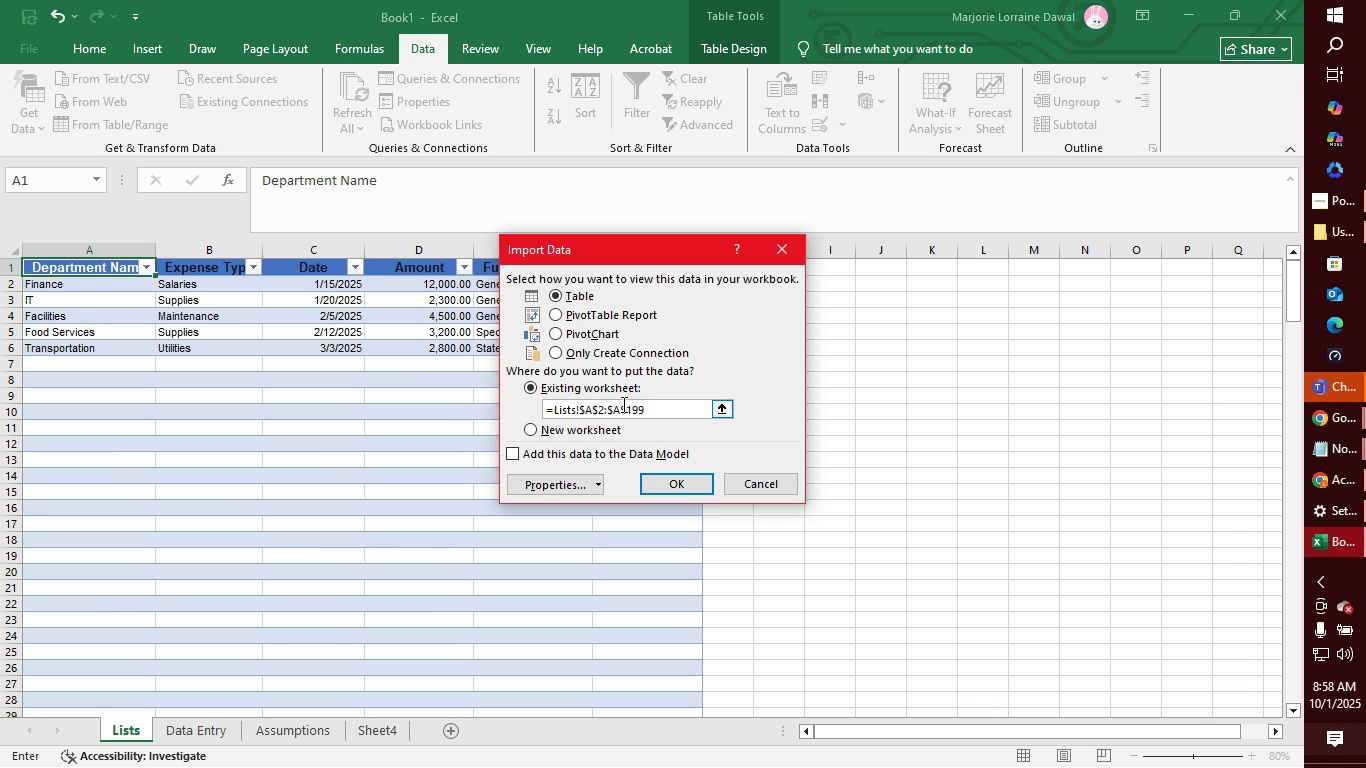 
key(Enter)
 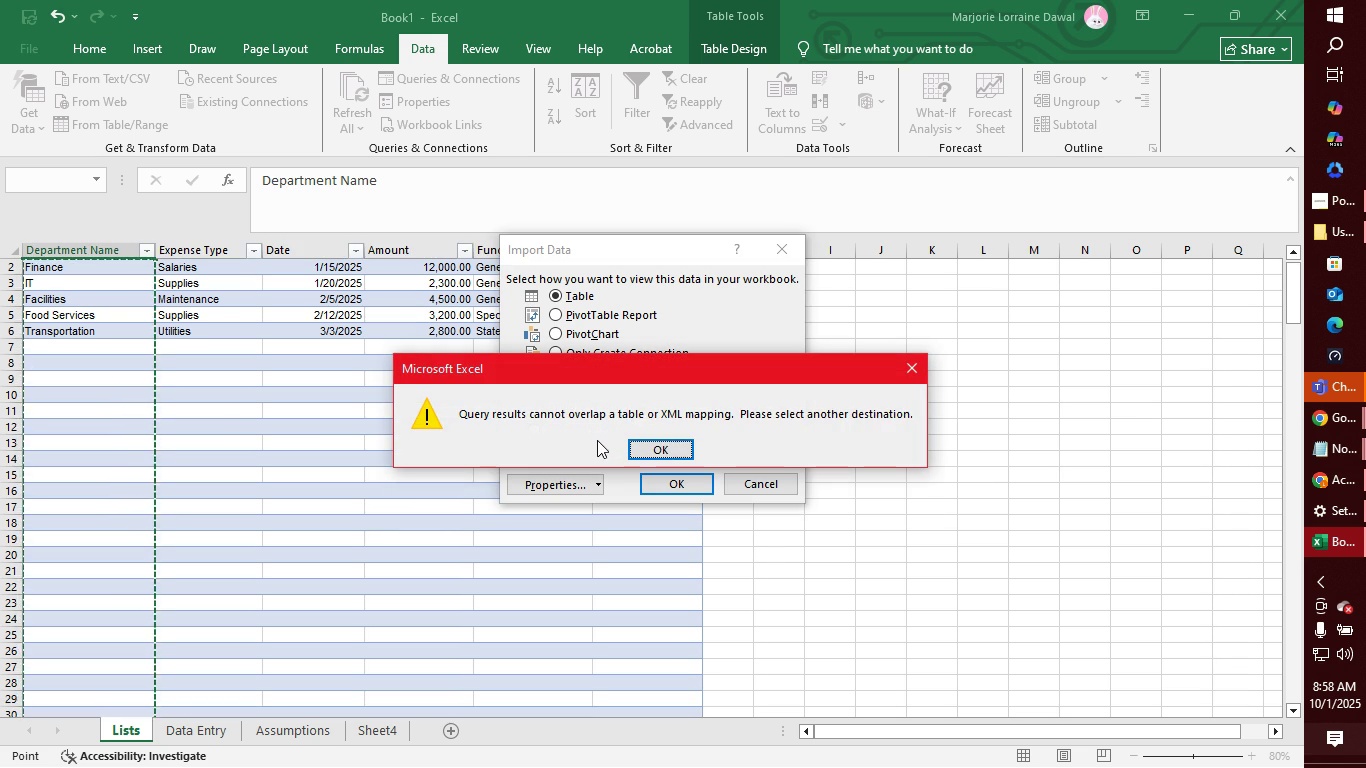 
left_click([666, 452])
 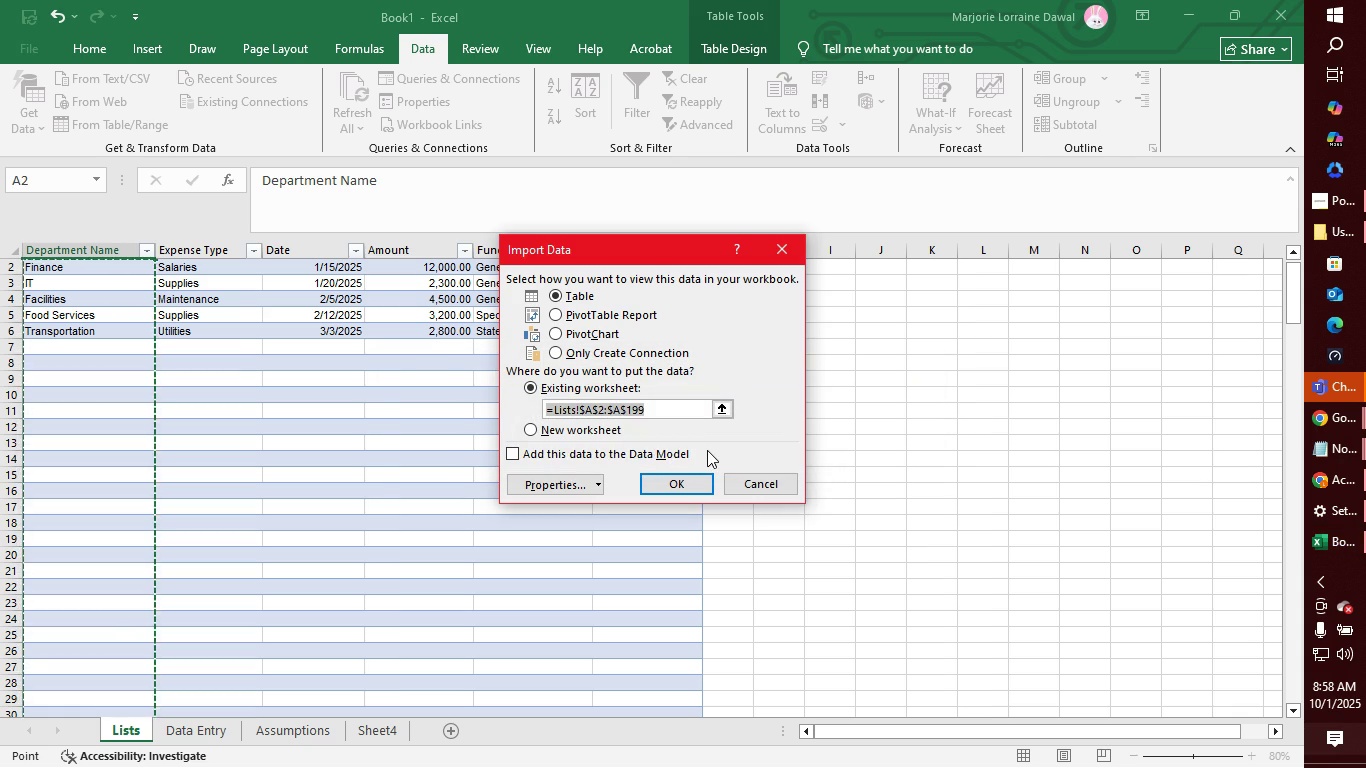 
wait(8.84)
 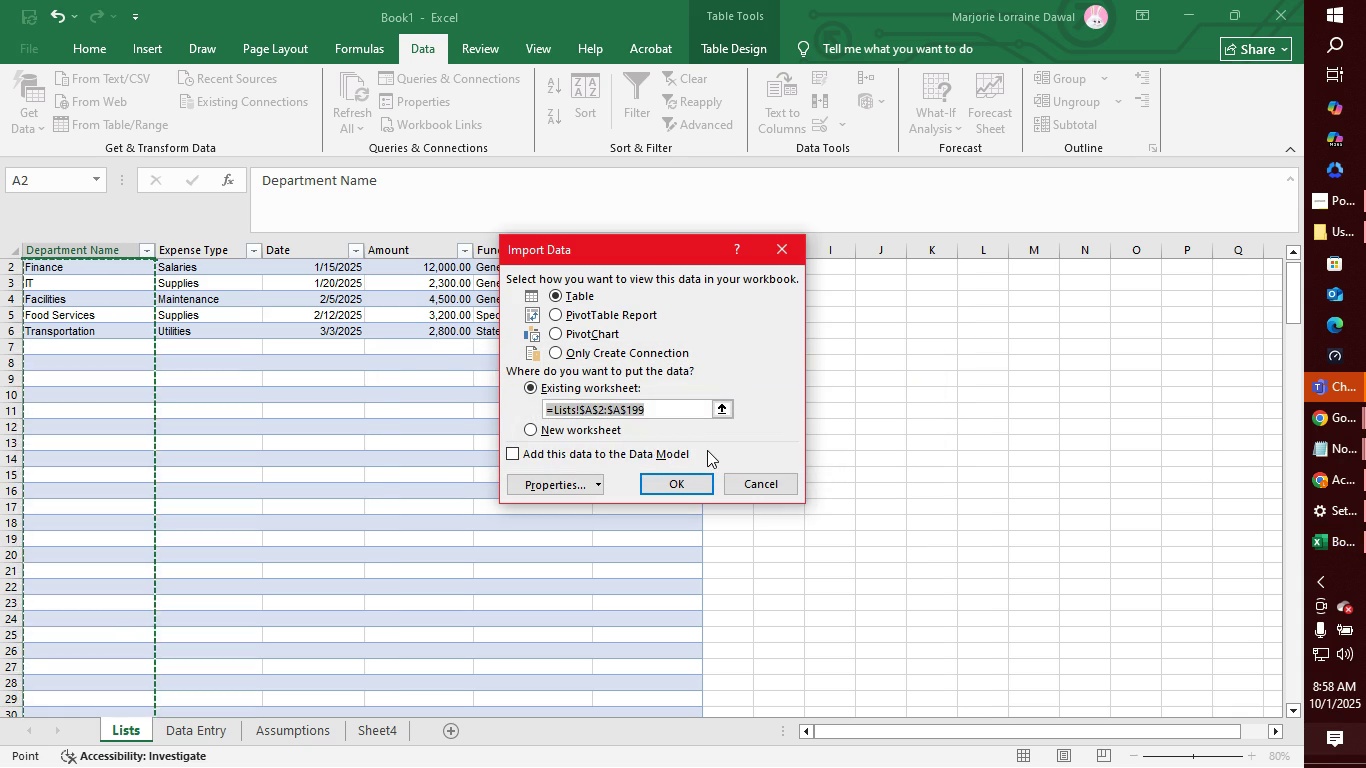 
left_click([759, 473])
 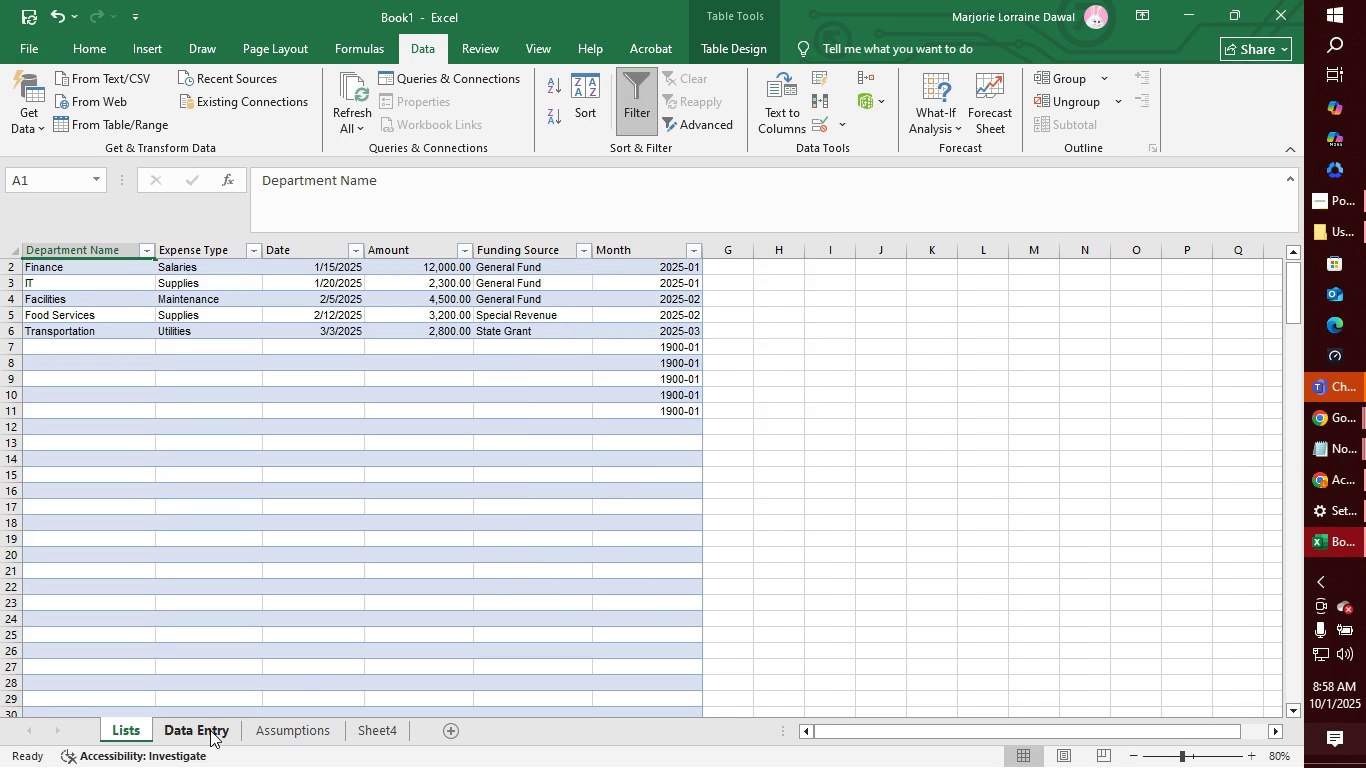 
left_click([210, 730])
 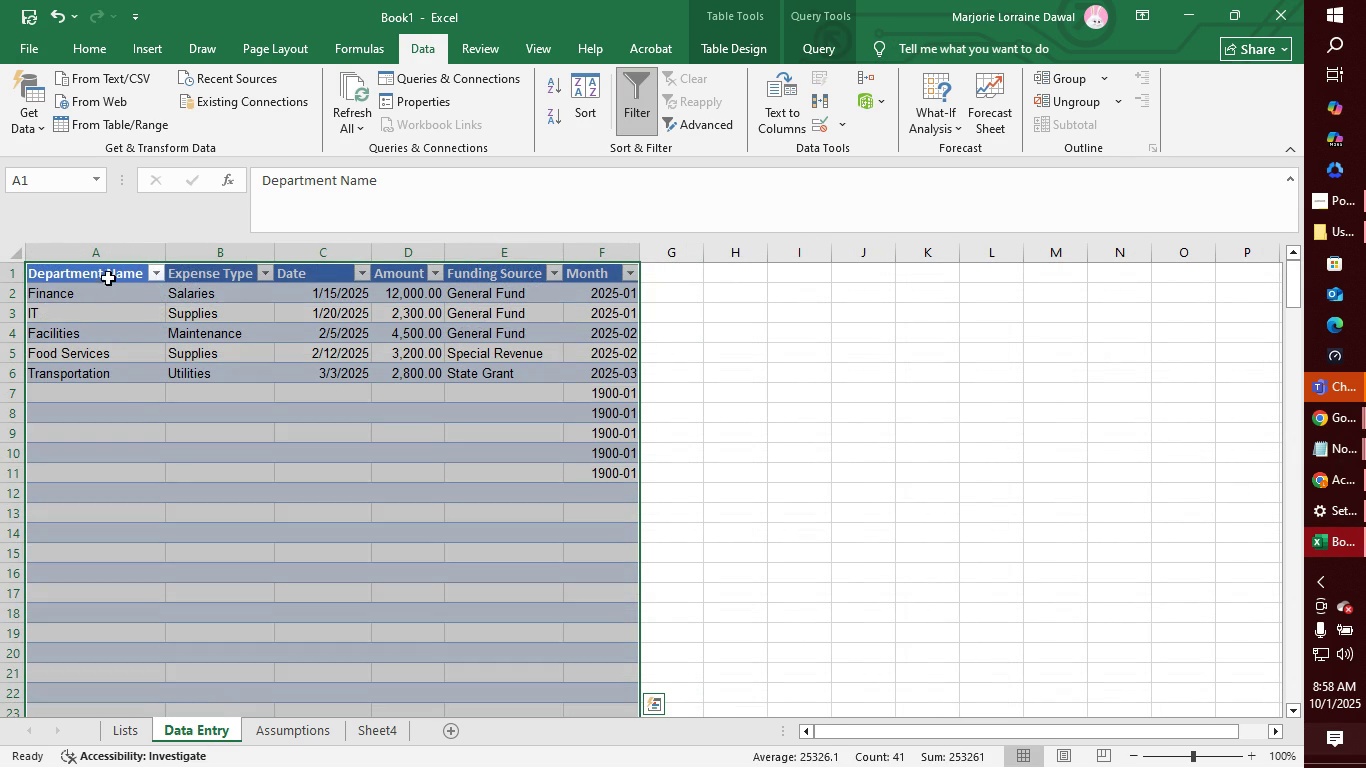 
left_click([108, 272])
 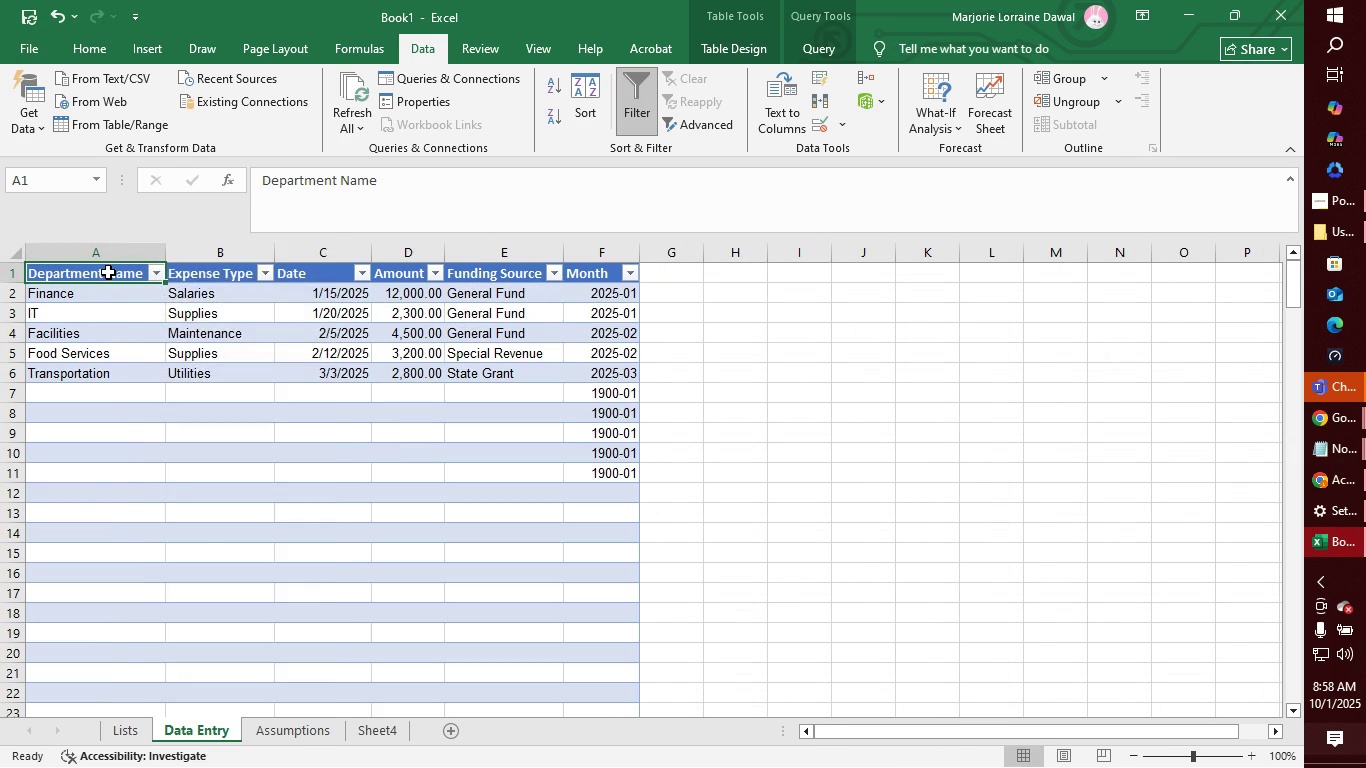 
right_click([108, 272])
 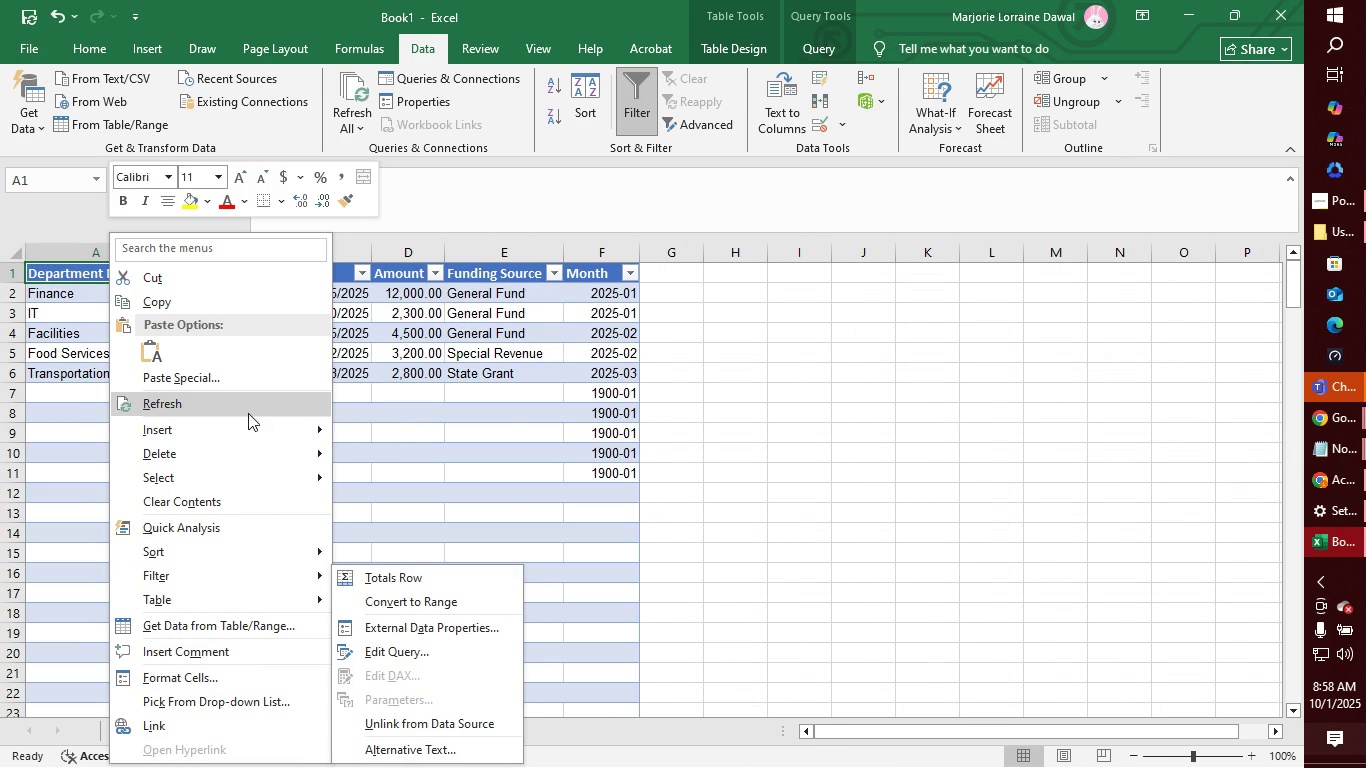 
wait(5.78)
 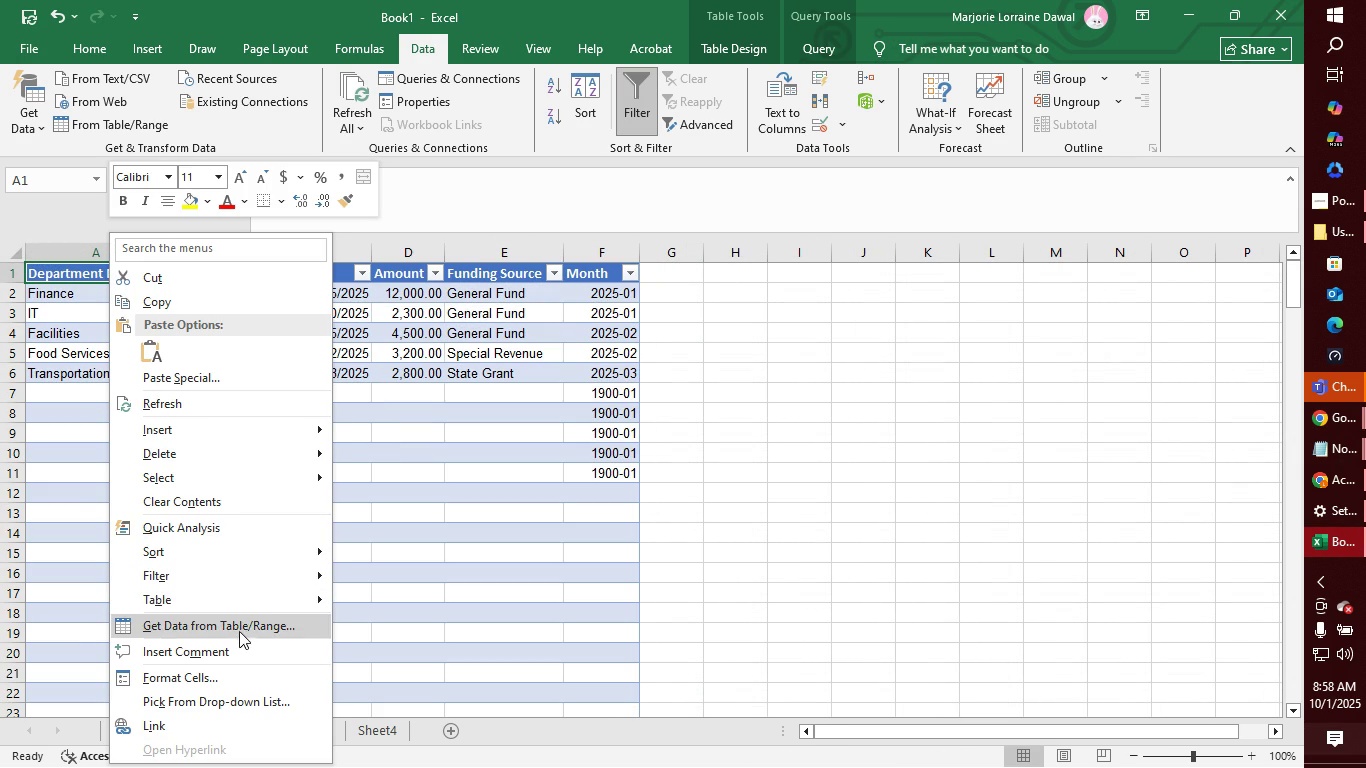 
left_click([275, 104])
 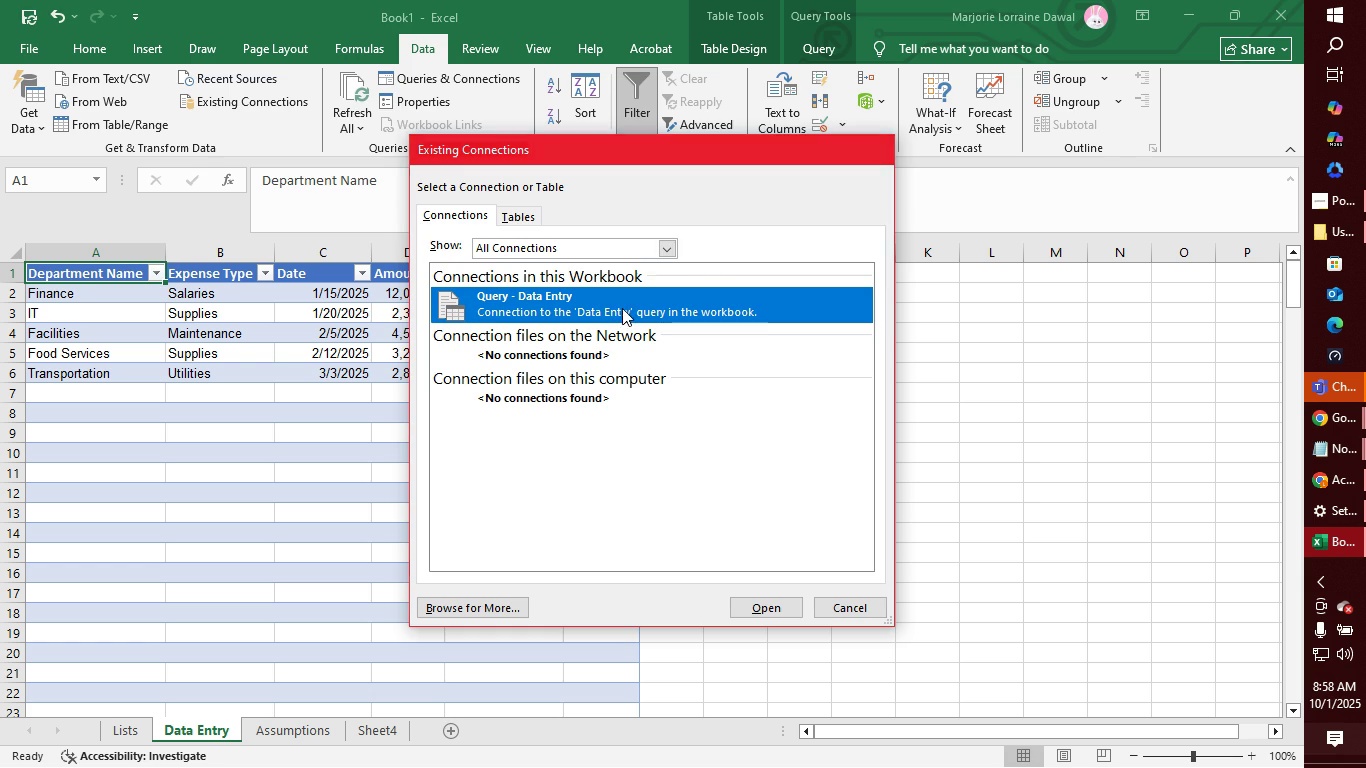 
double_click([622, 308])
 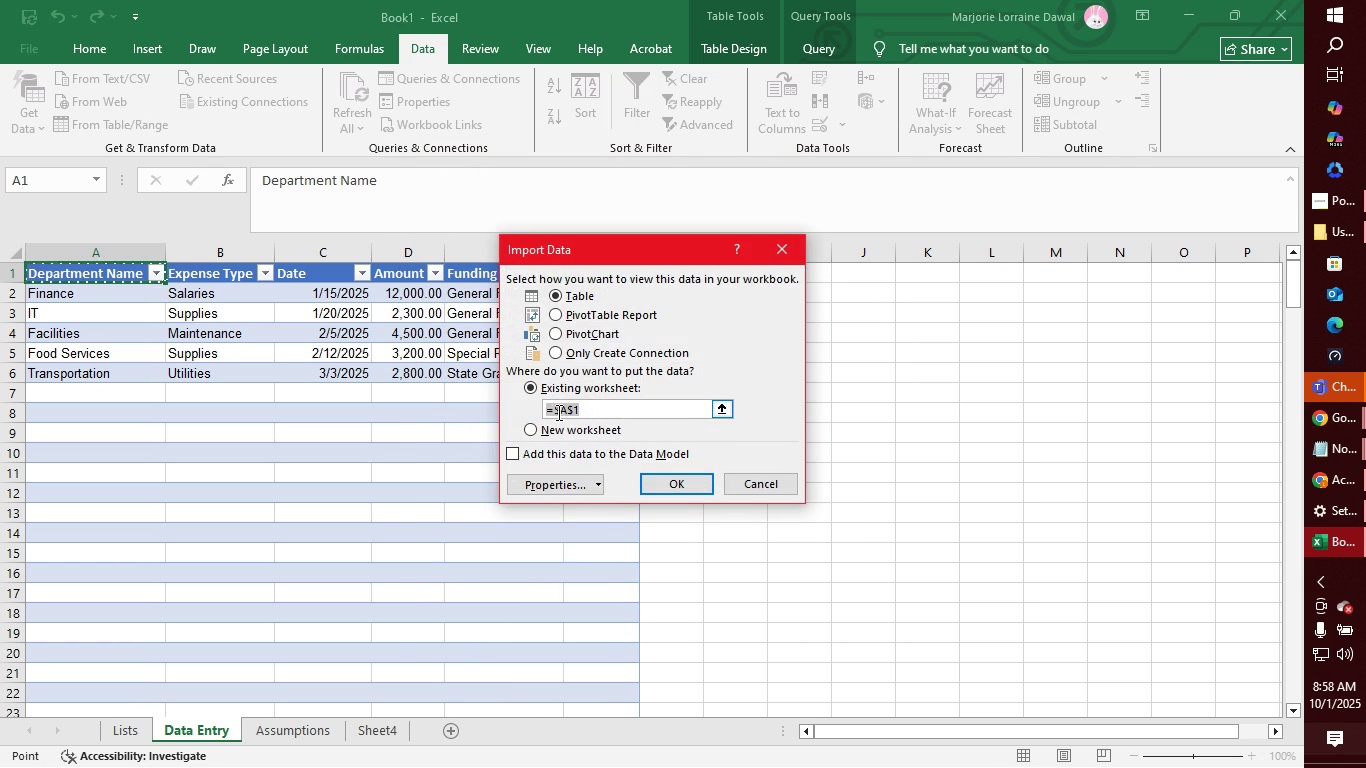 
left_click([552, 410])